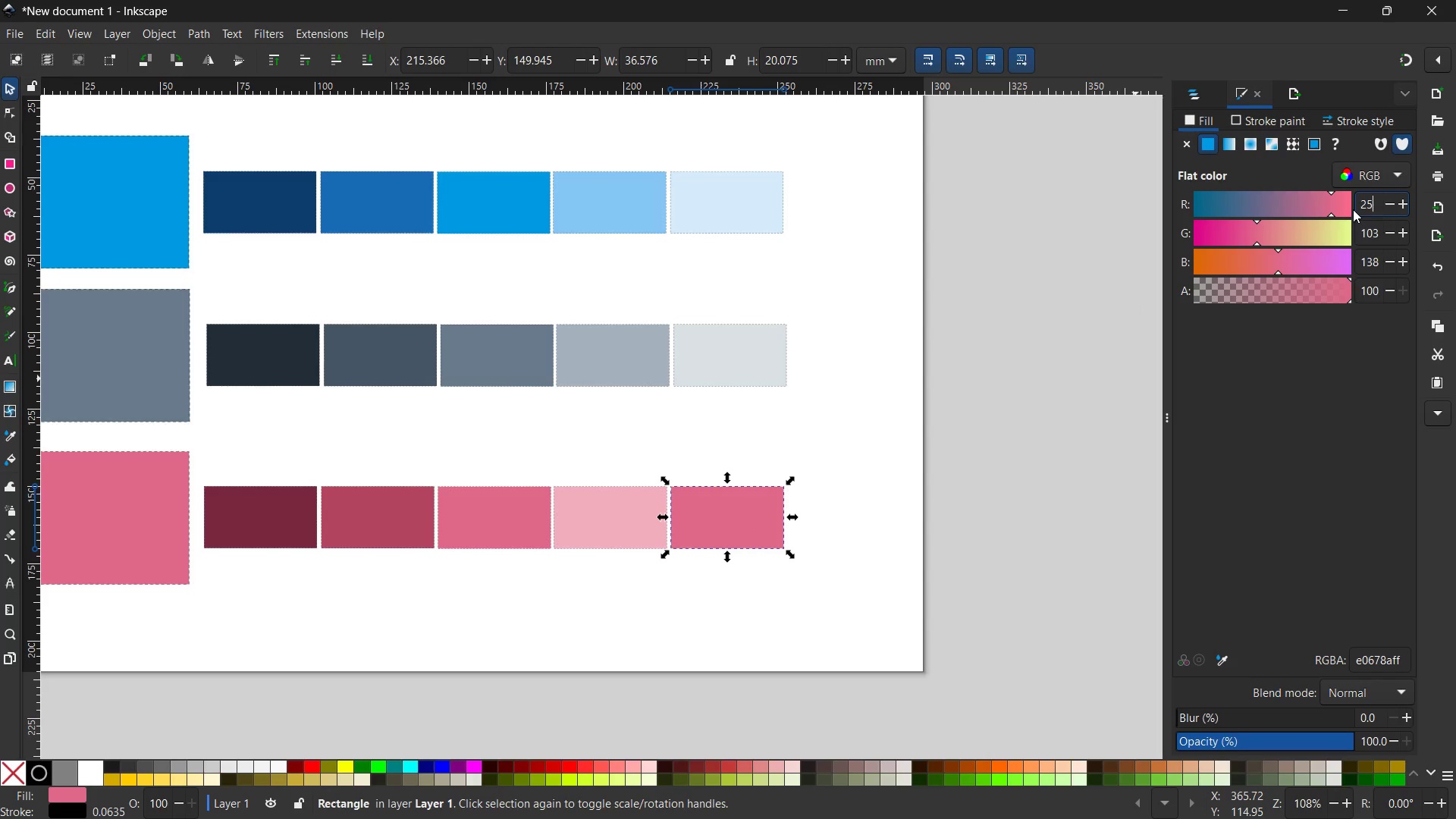 
key(Numpad5)
 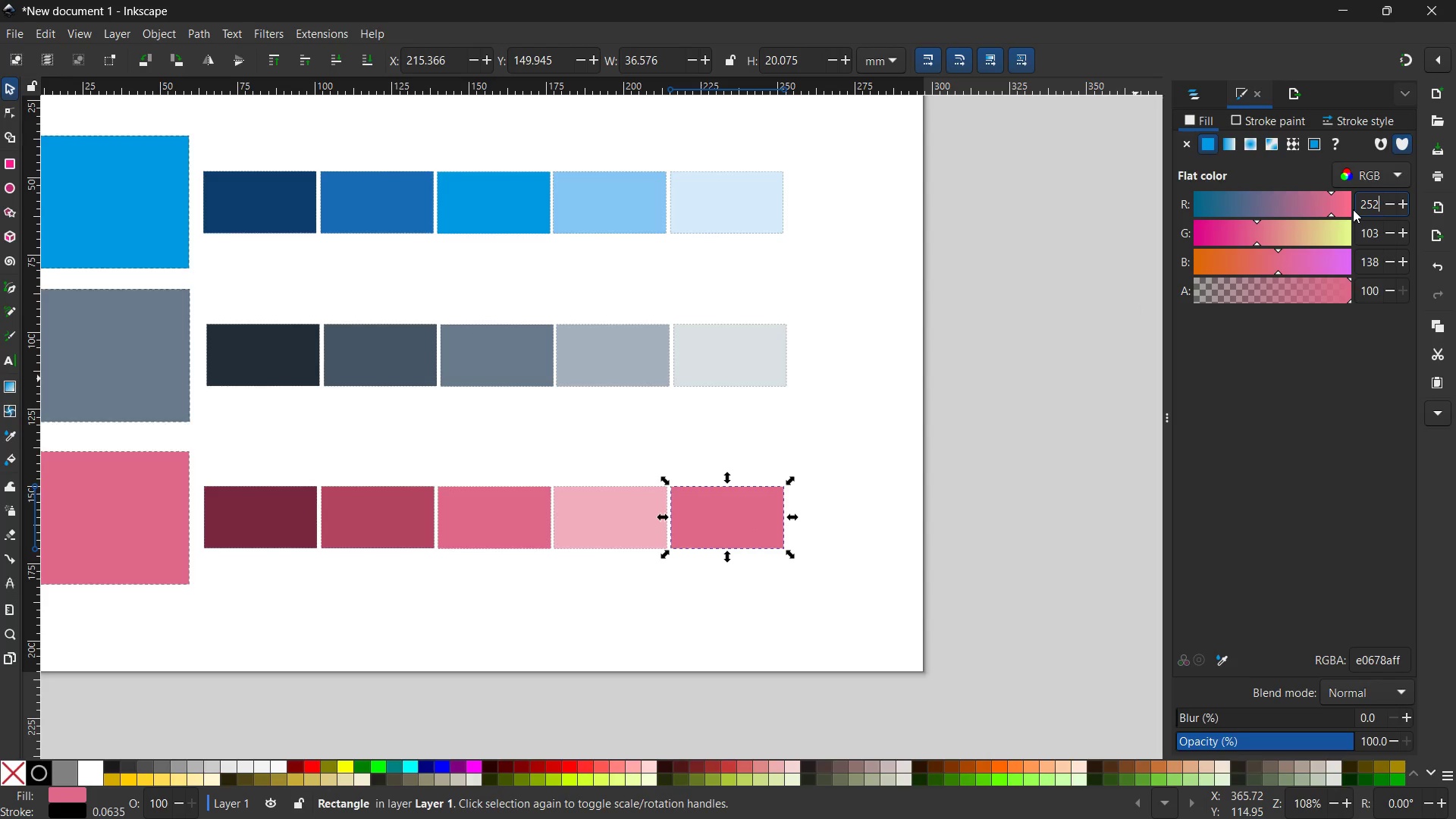 
key(Numpad2)
 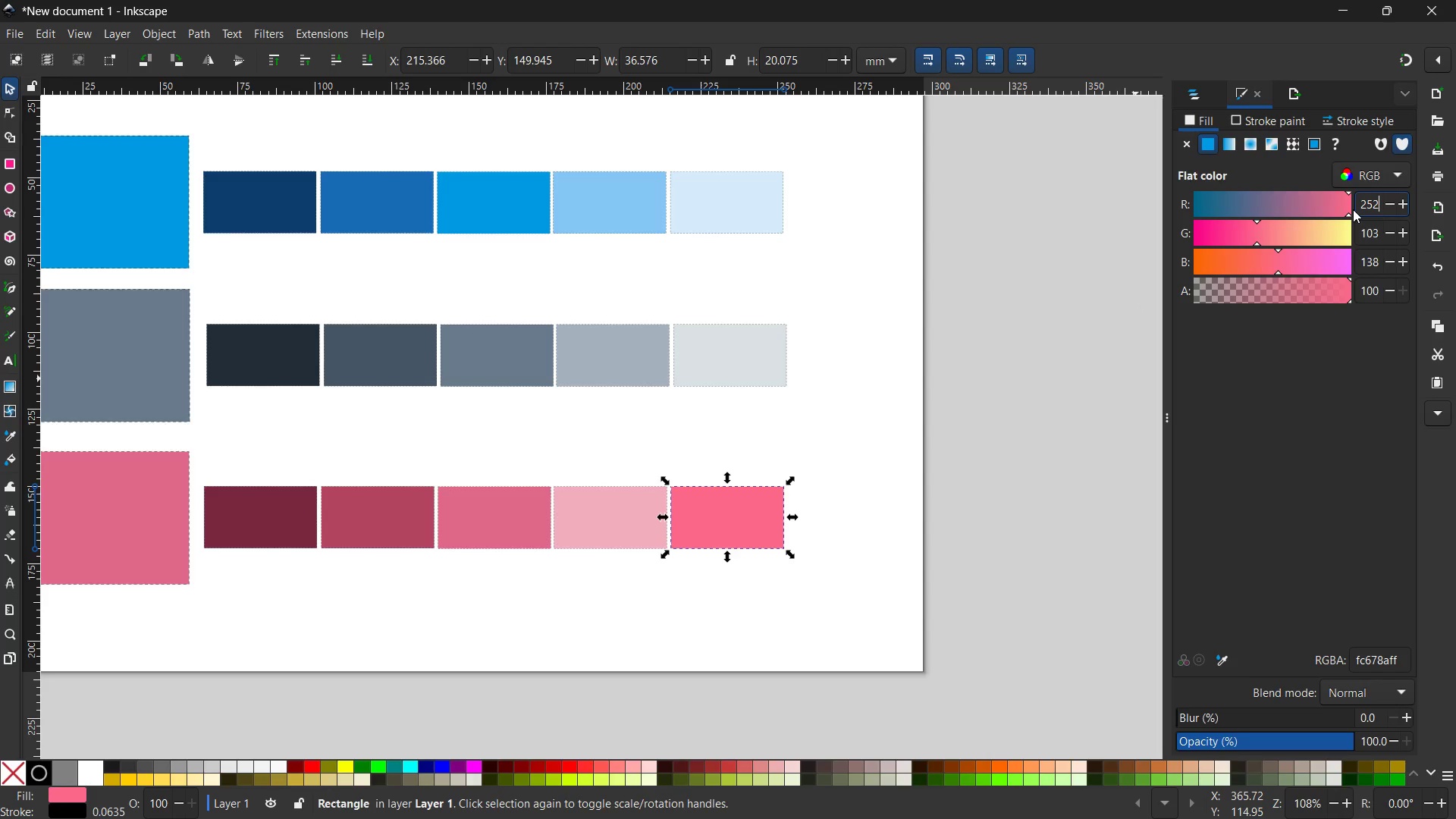 
key(Enter)
 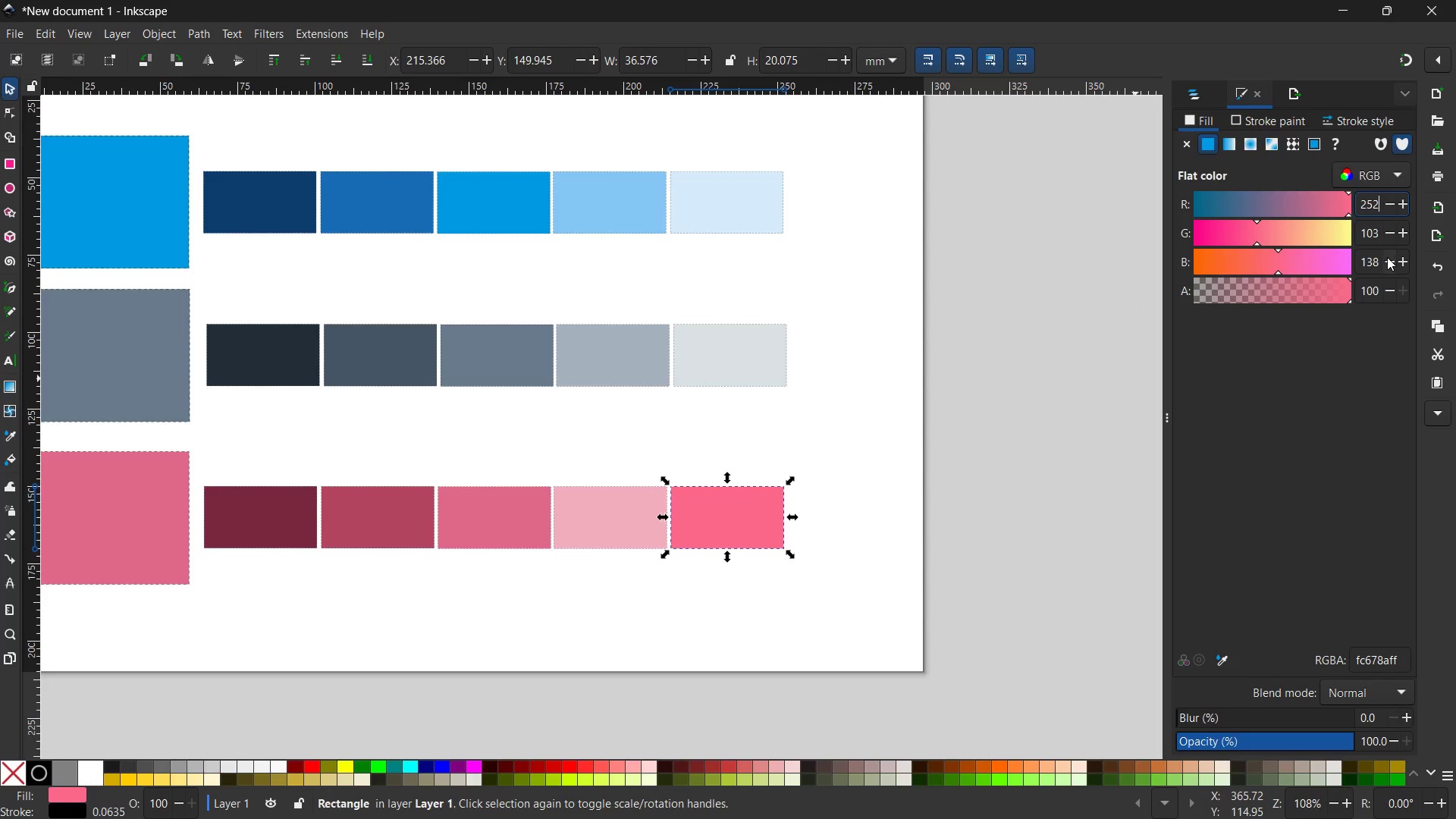 
left_click([1380, 259])
 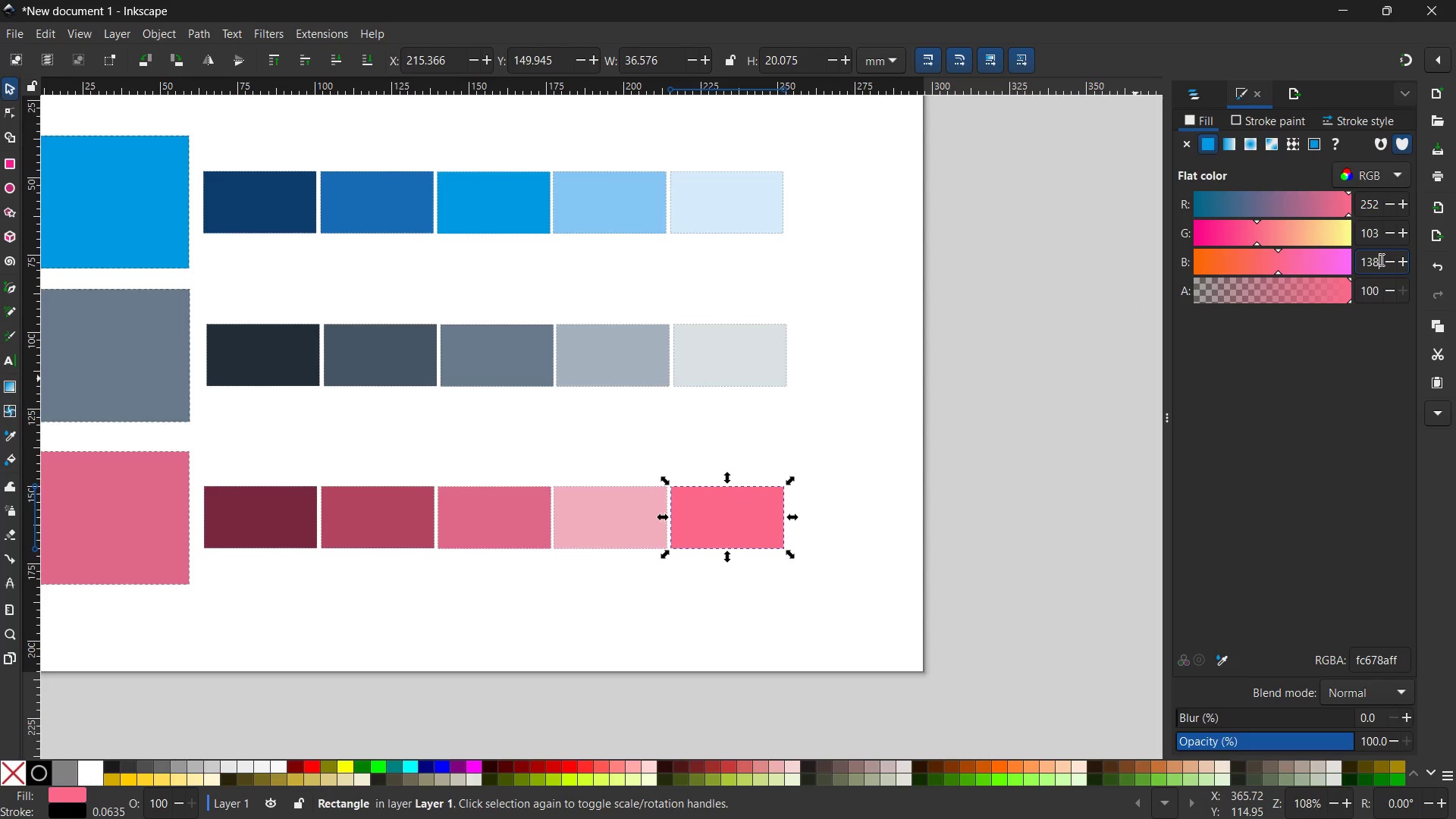 
left_click_drag(start_coordinate=[1380, 259], to_coordinate=[1364, 261])
 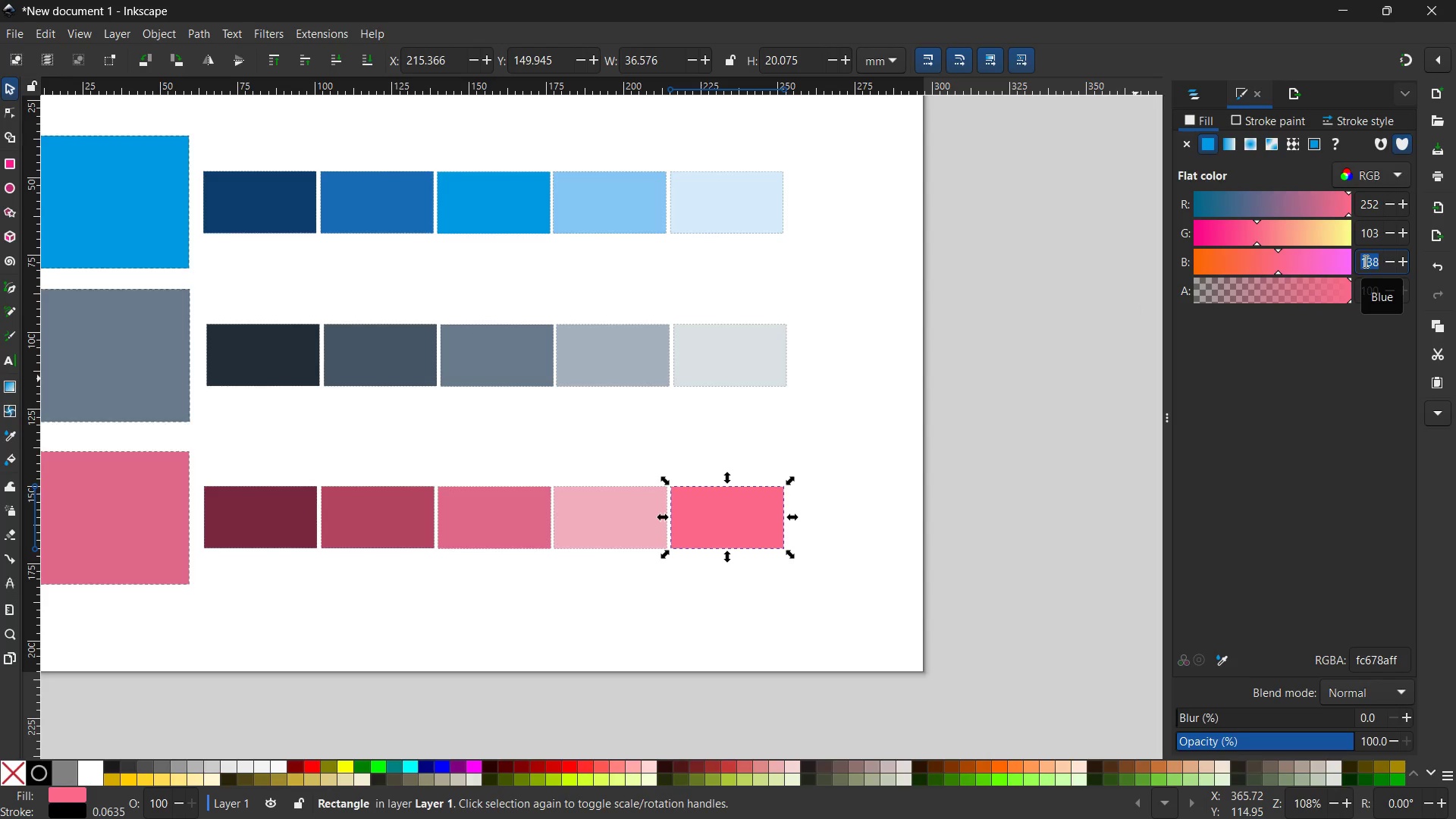 
key(Numpad2)
 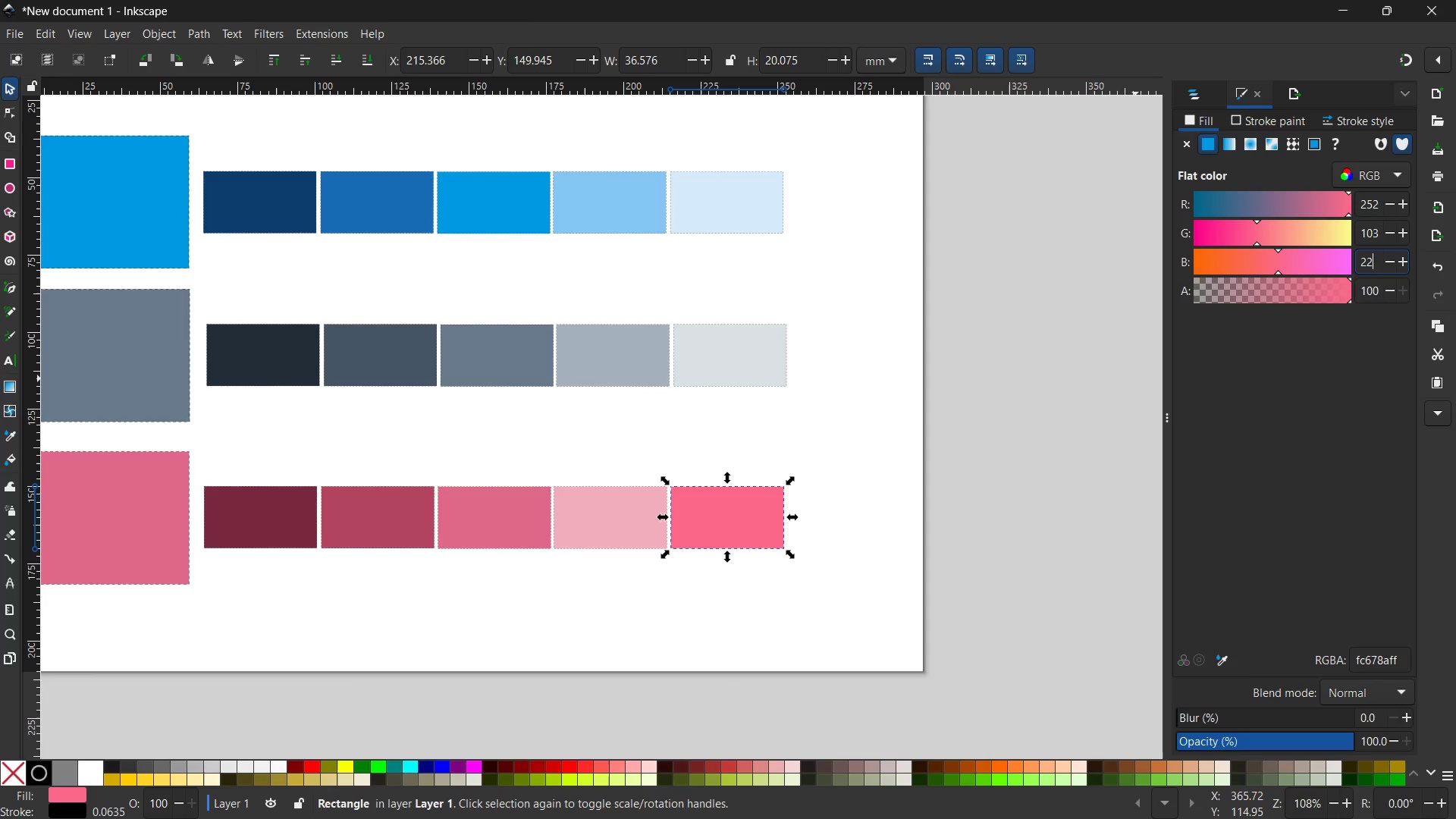 
key(Numpad2)
 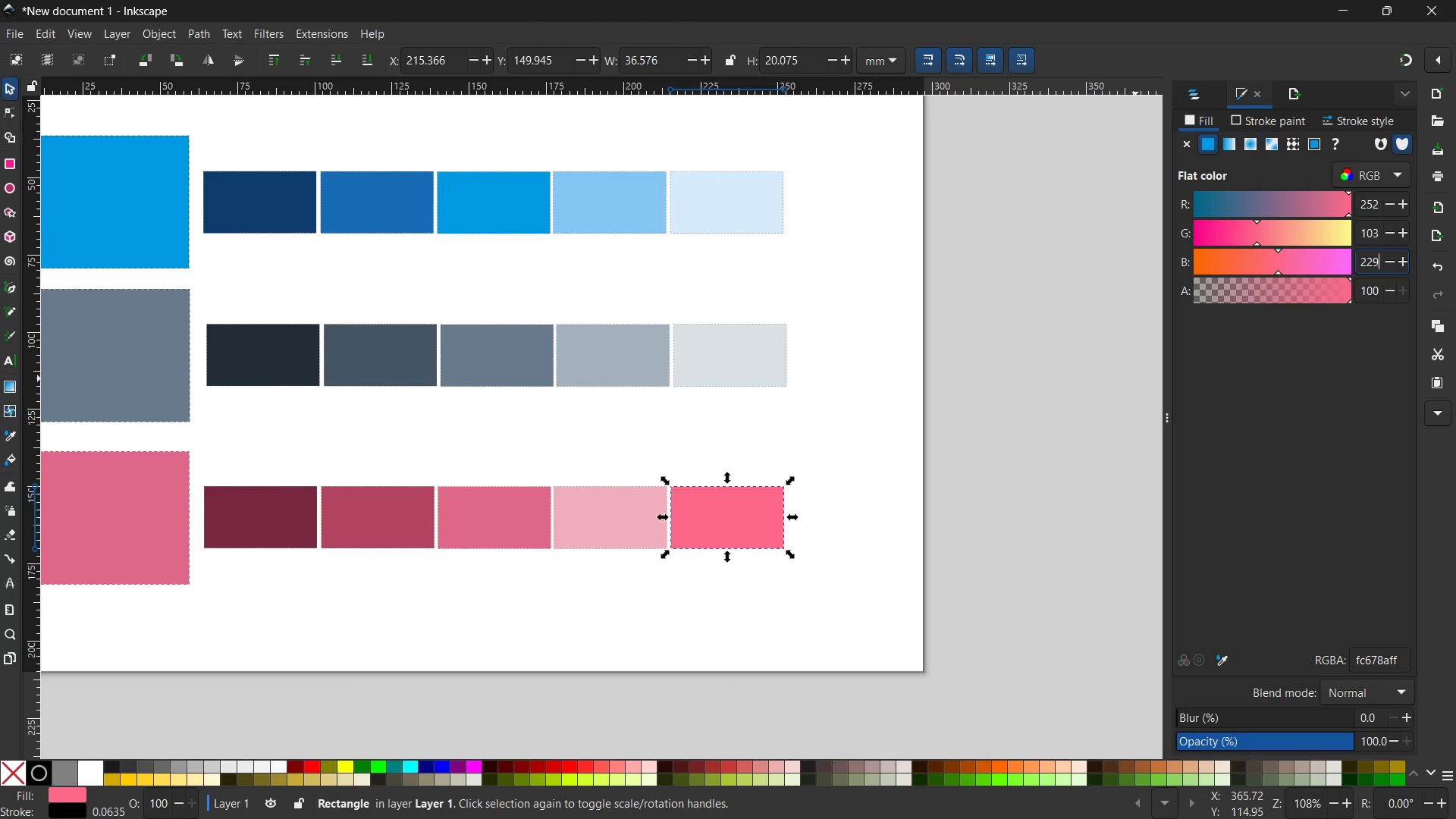 
key(Numpad9)
 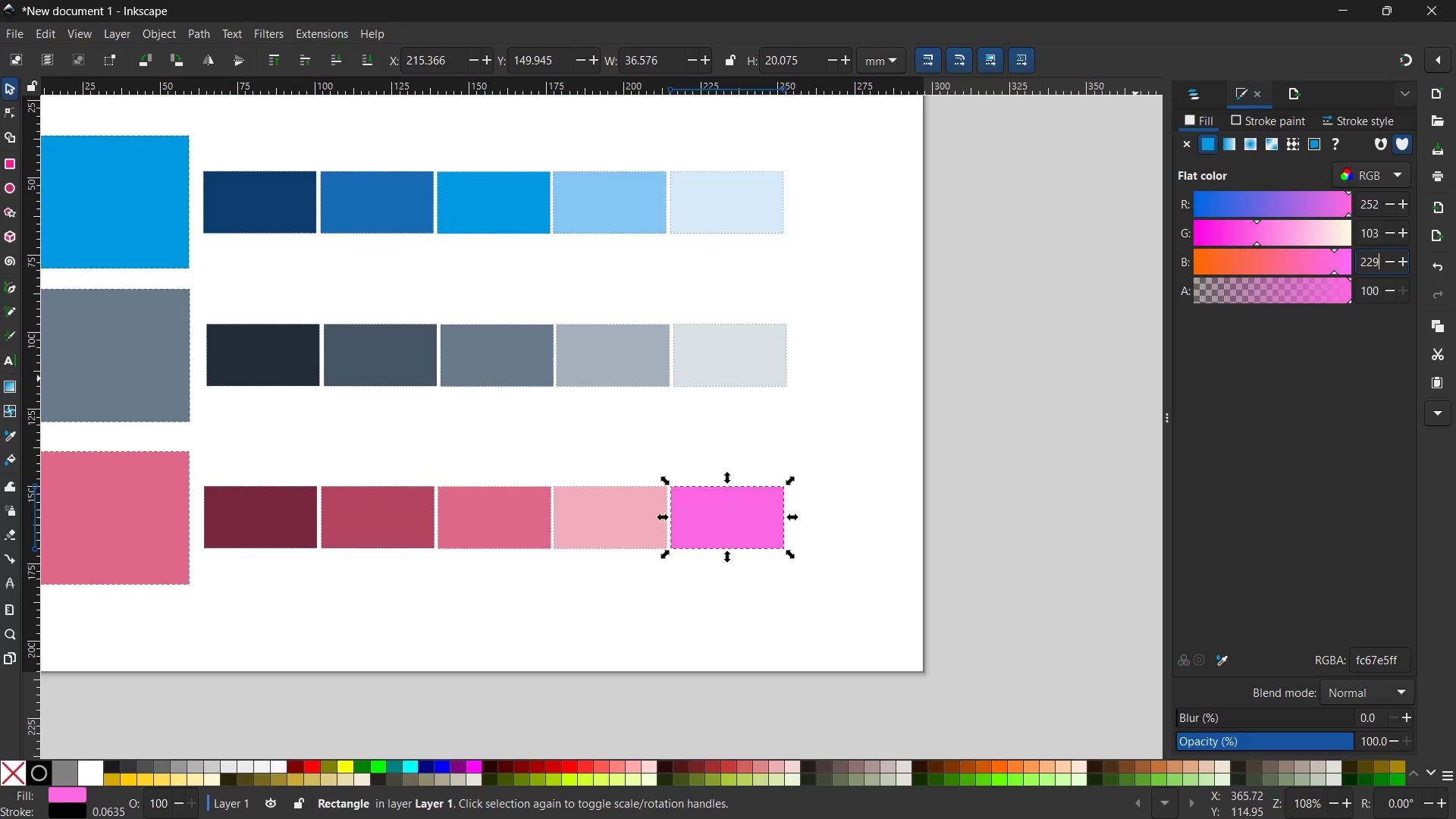 
key(Enter)
 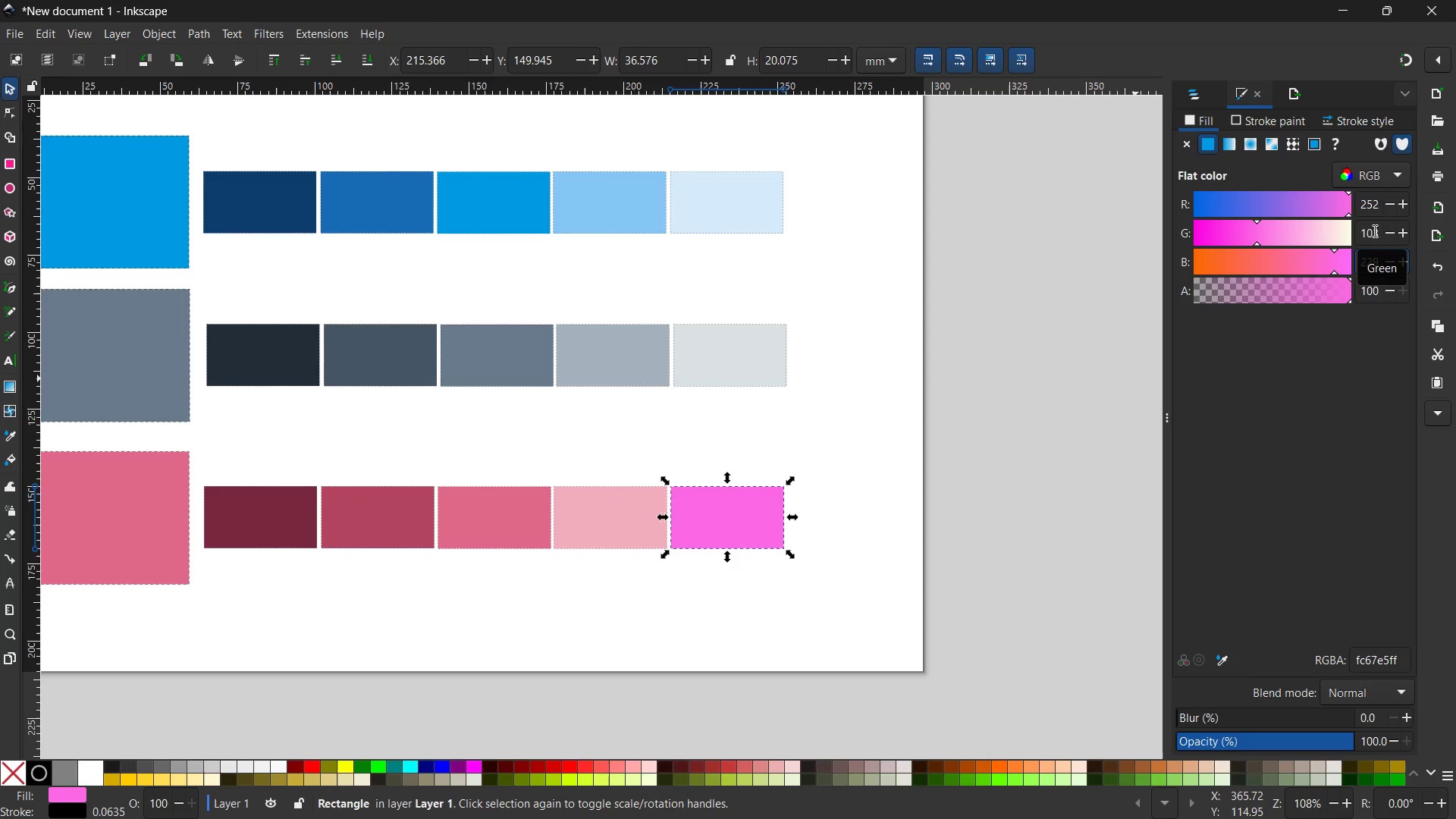 
left_click_drag(start_coordinate=[1377, 231], to_coordinate=[1356, 234])
 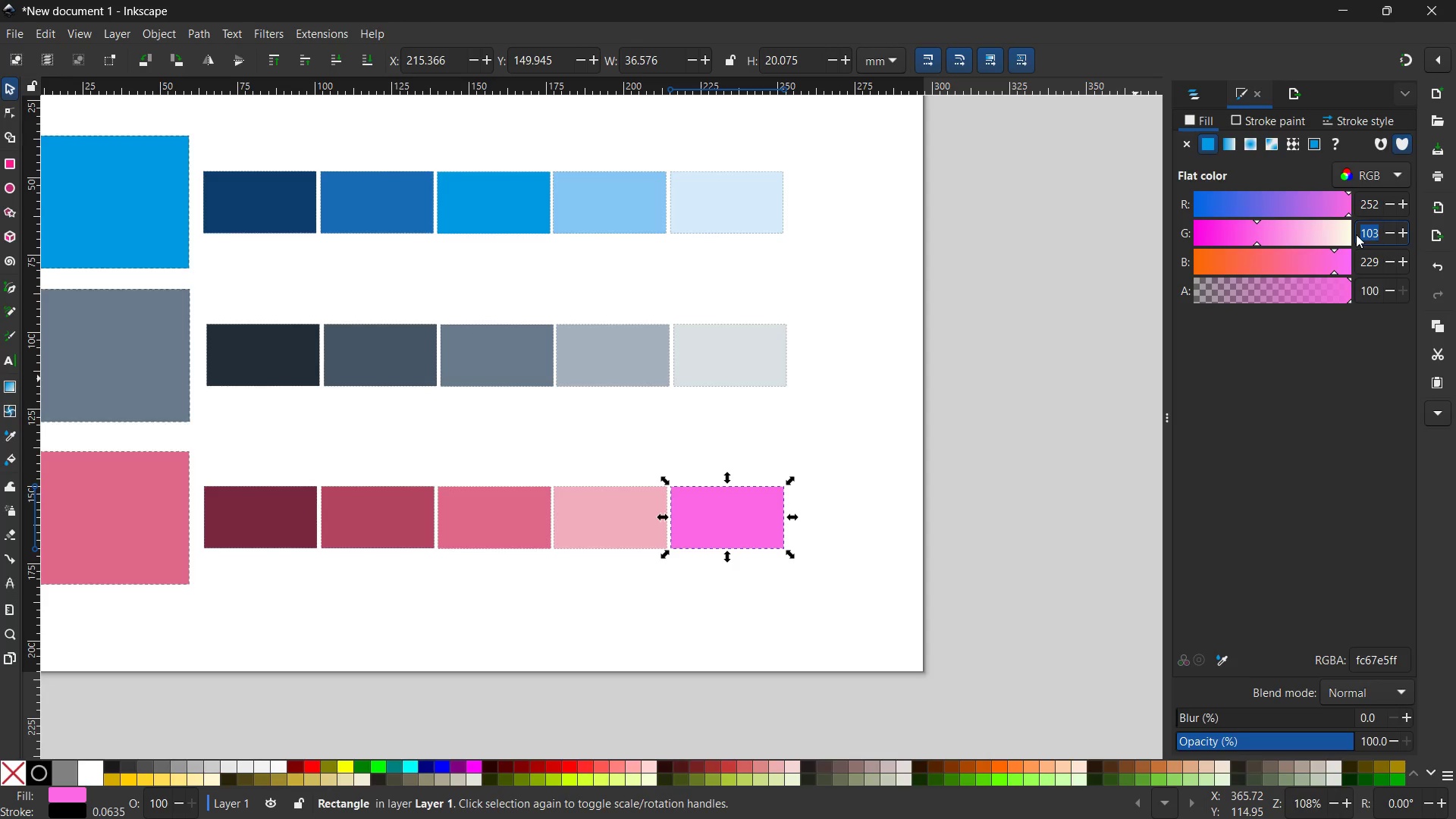 
key(Numpad2)
 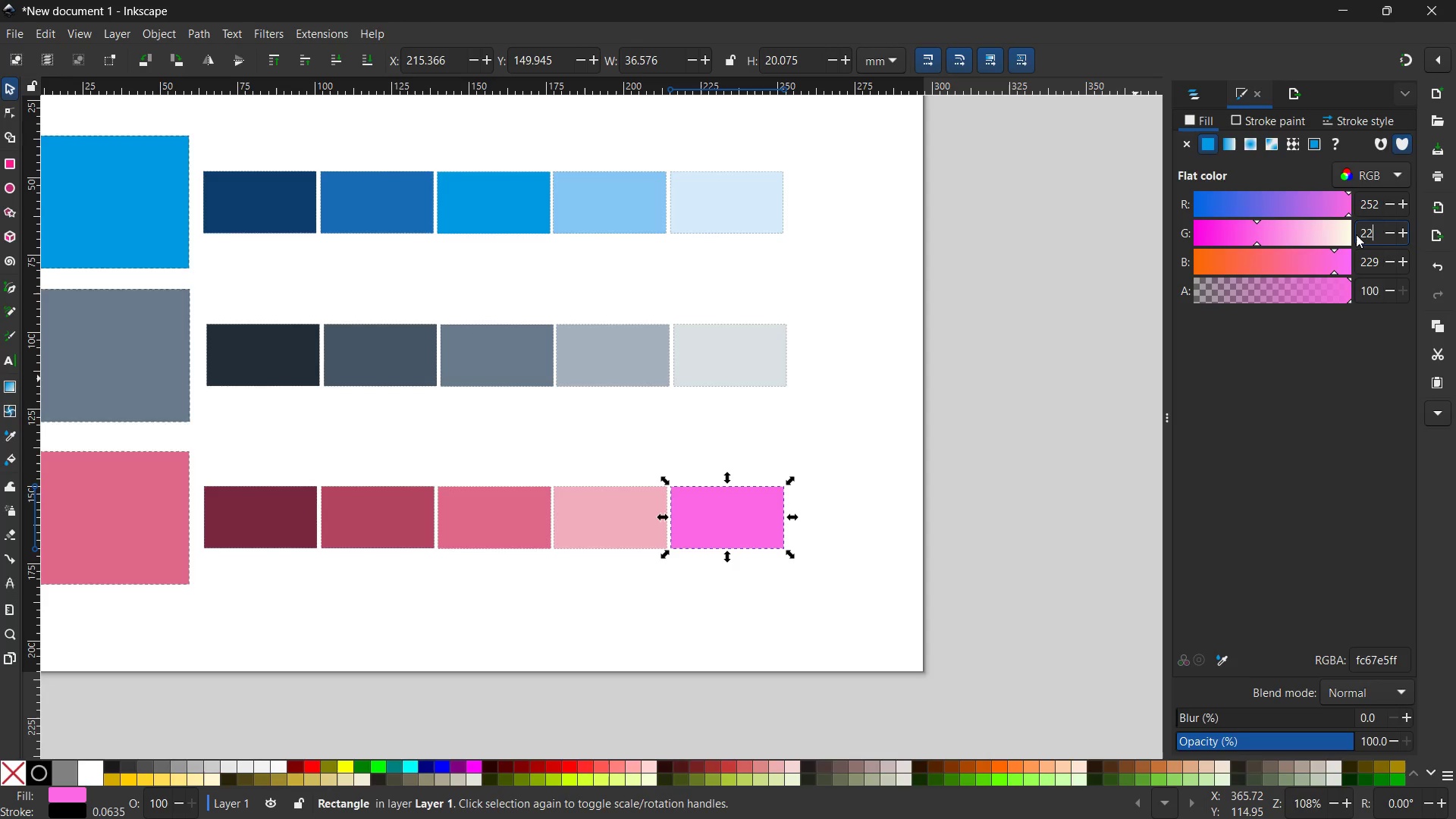 
key(Numpad2)
 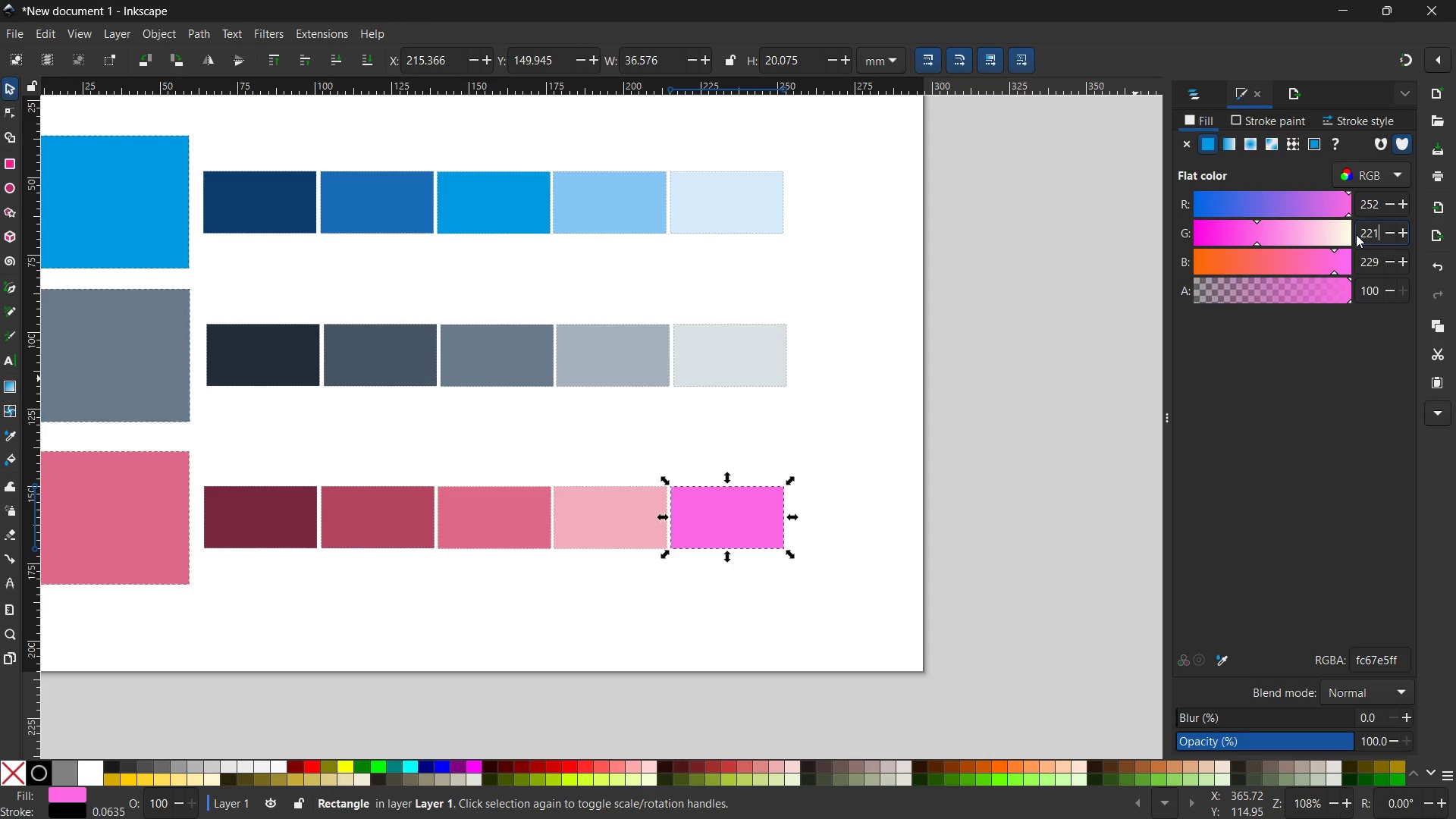 
key(Numpad1)
 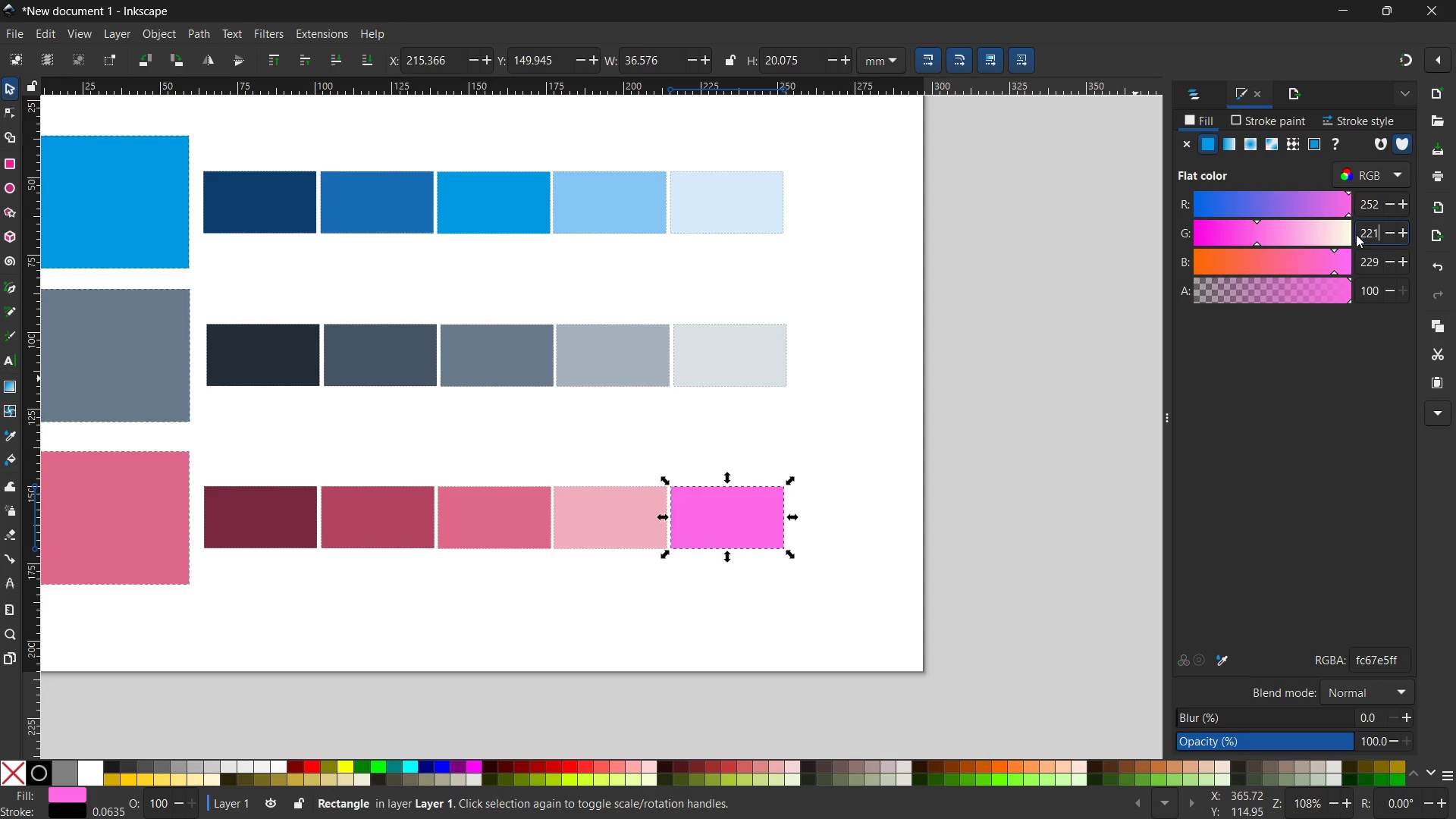 
key(Enter)
 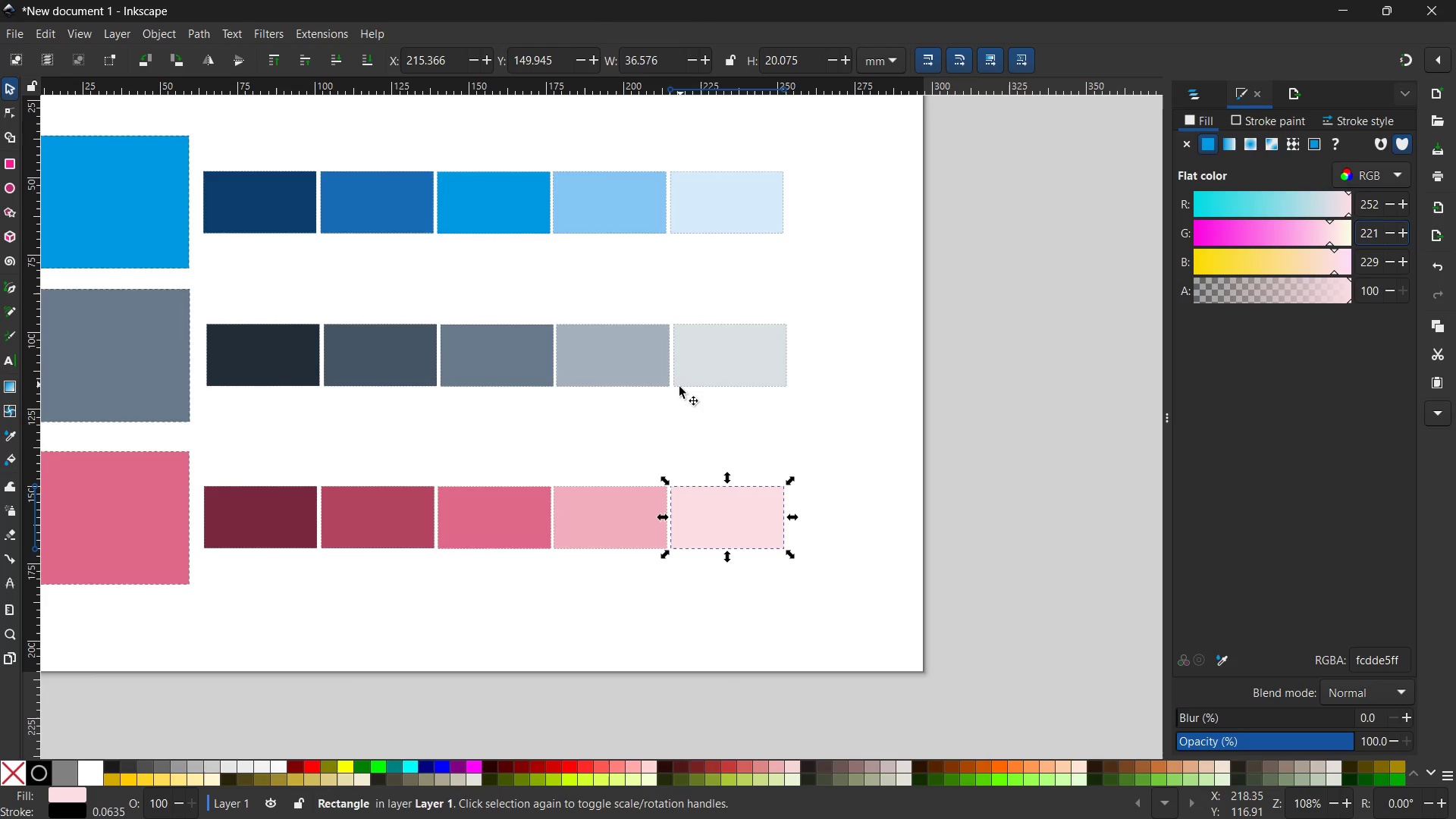 
left_click([769, 433])
 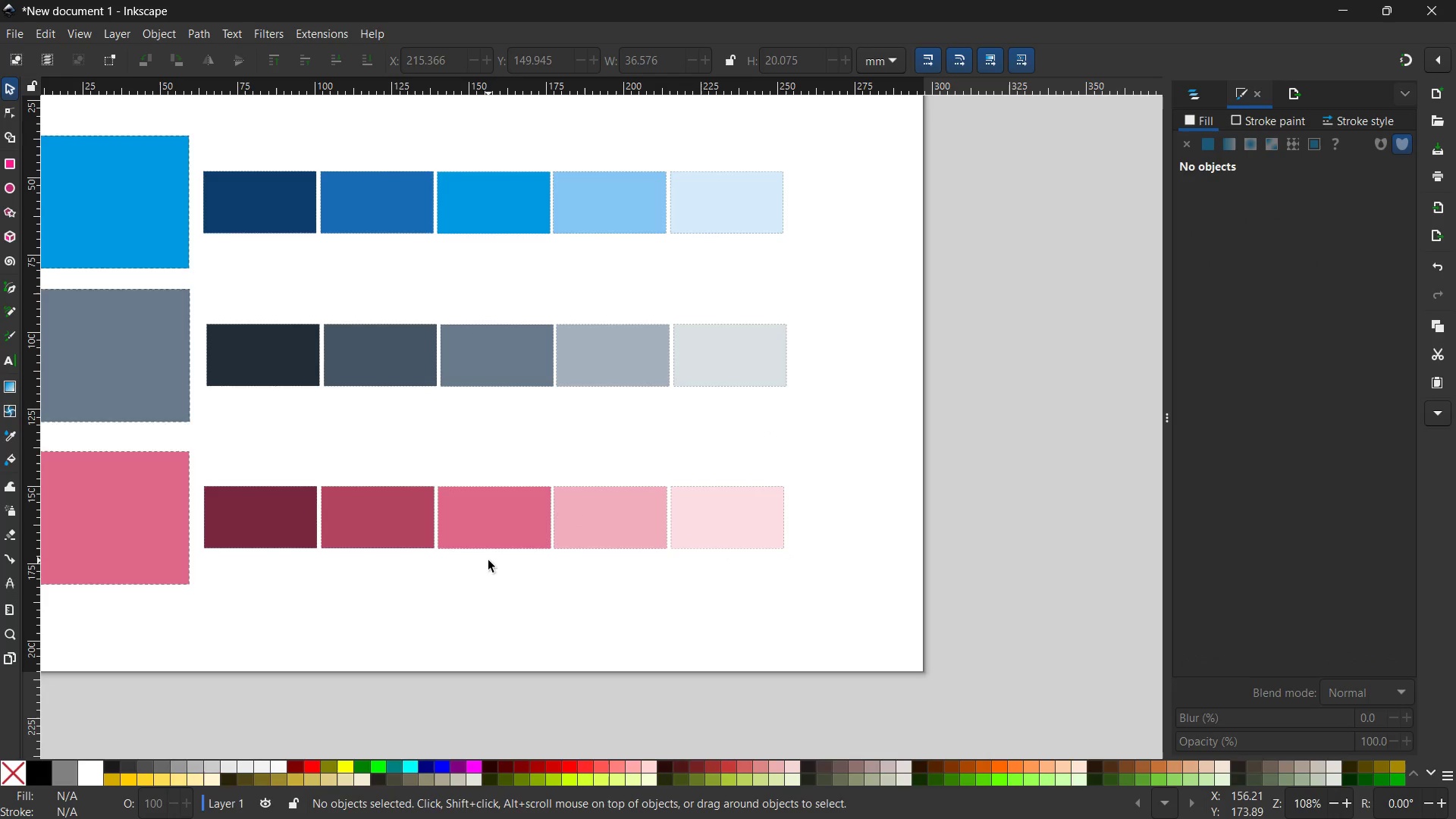 
hold_key(key=Space, duration=0.95)
 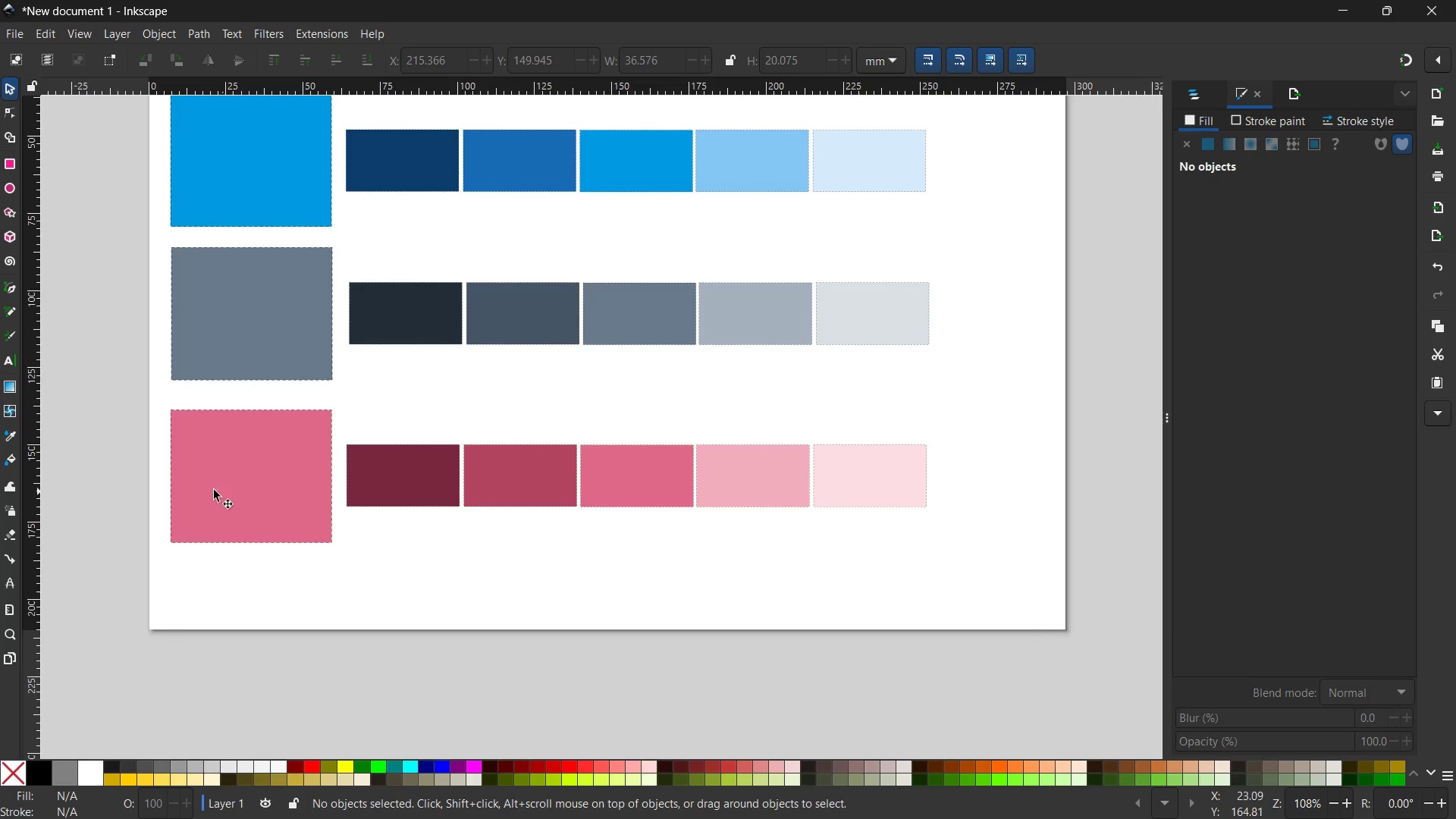 
left_click_drag(start_coordinate=[488, 599], to_coordinate=[659, 570])
 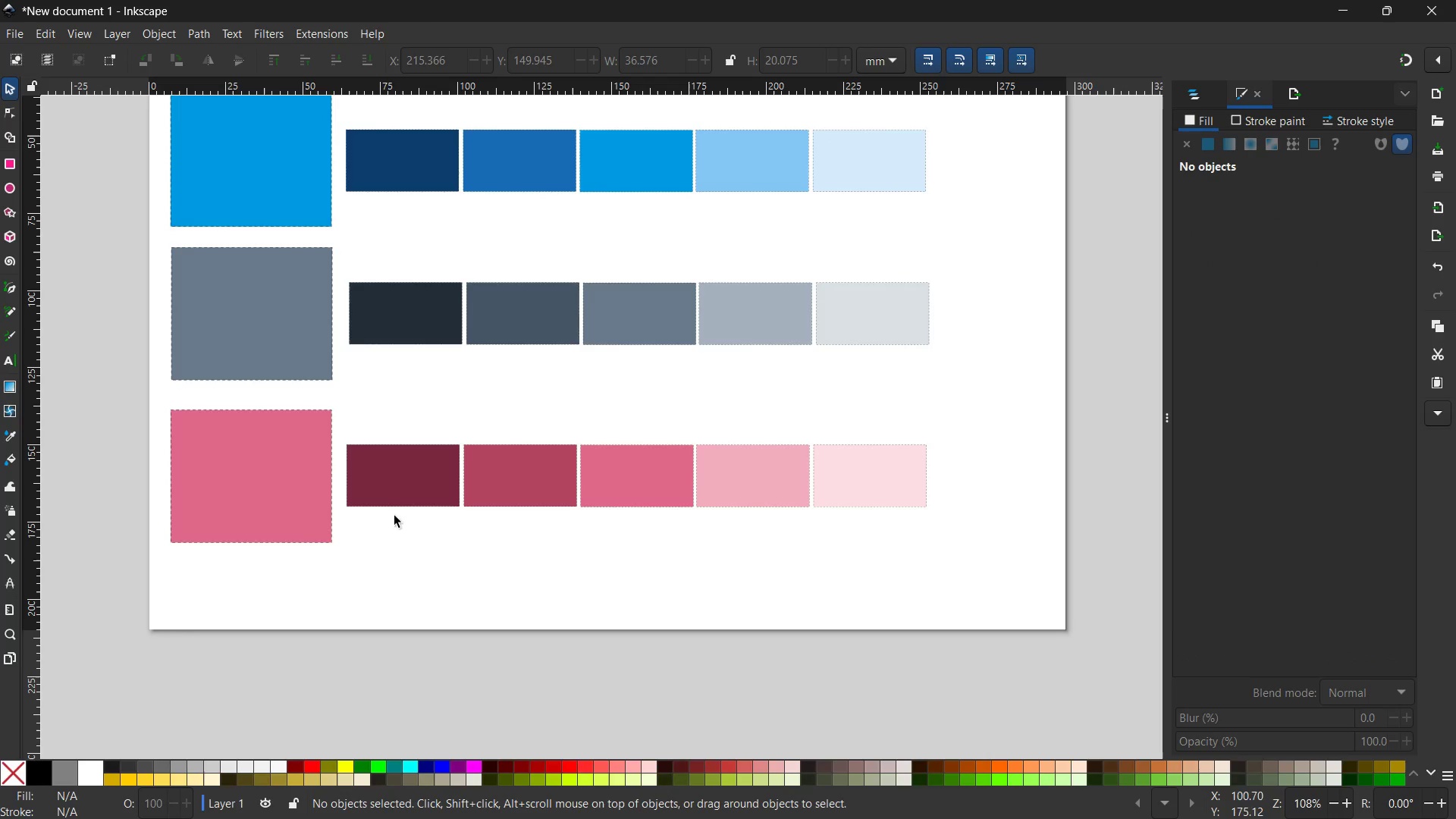 
left_click([195, 482])
 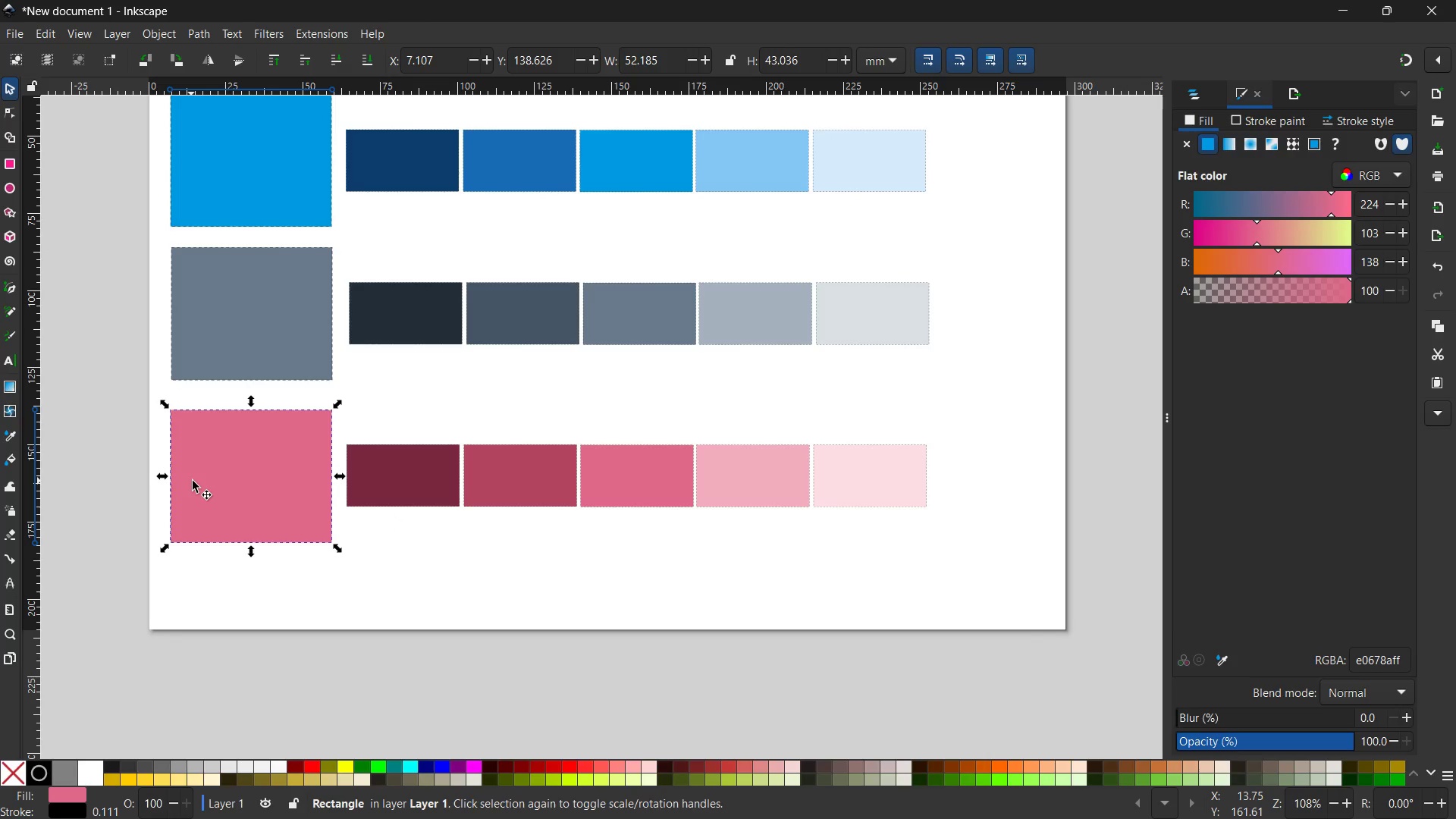 
wait(5.59)
 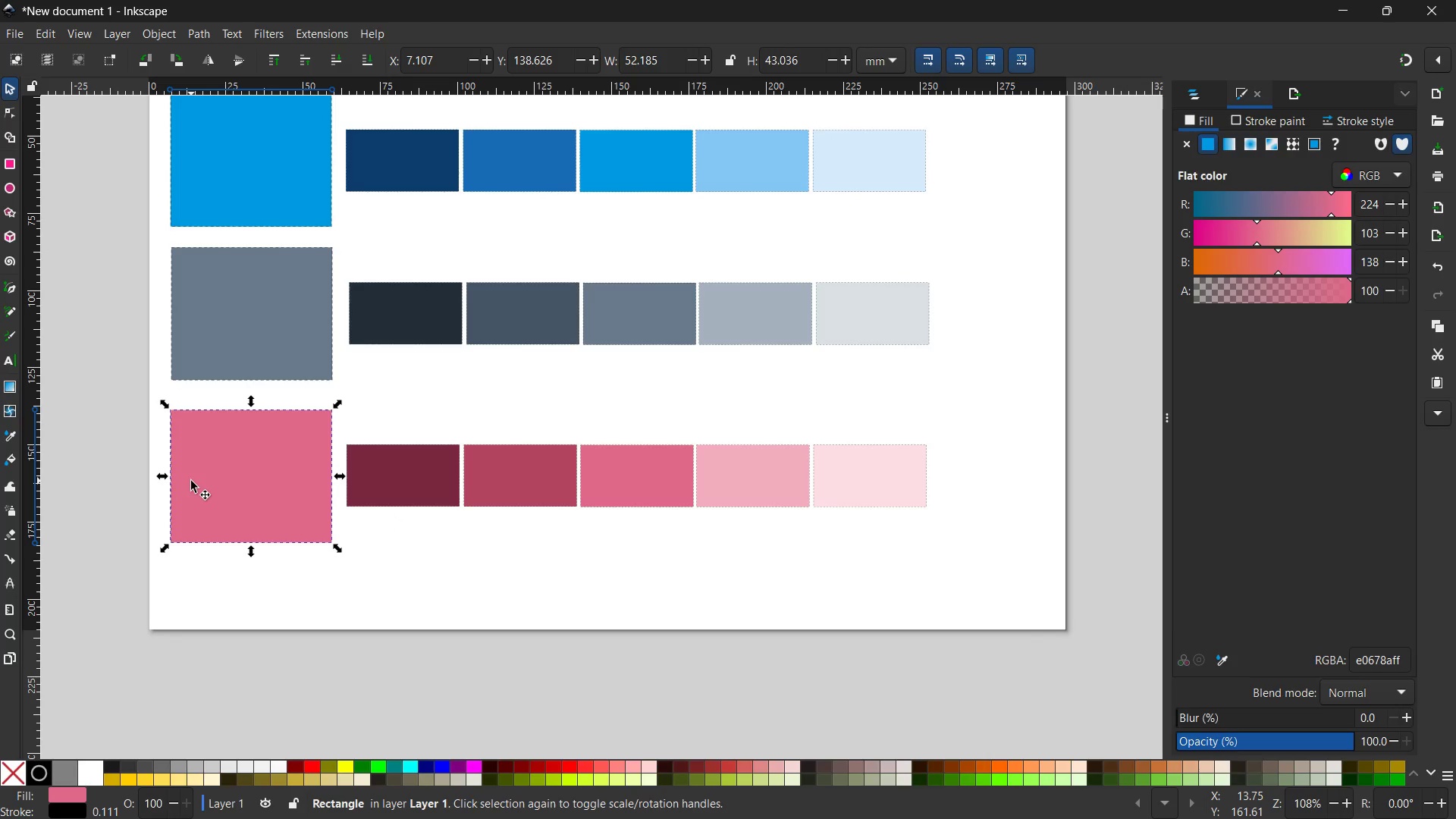 
left_click([17, 441])
 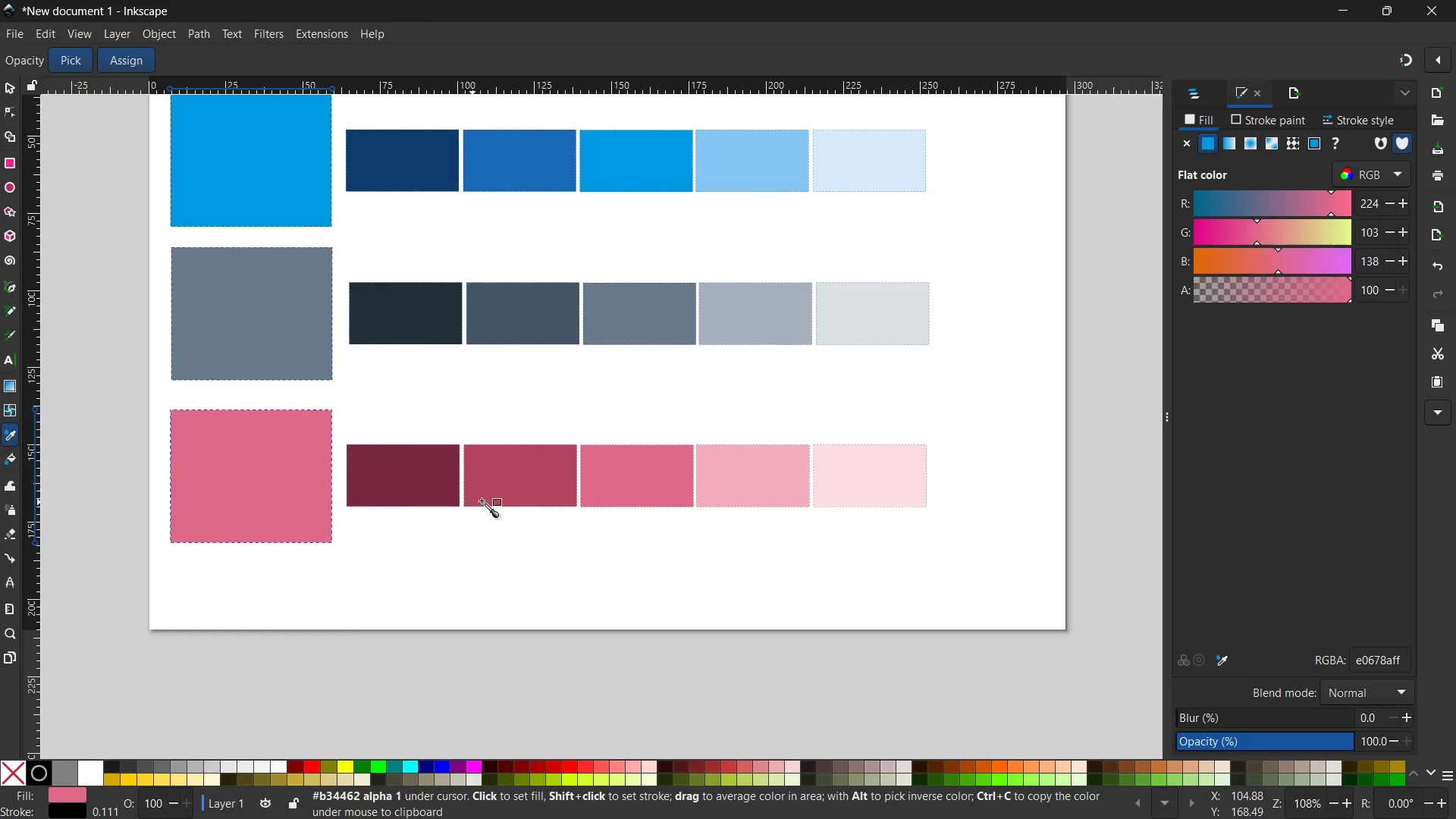 
left_click([504, 486])
 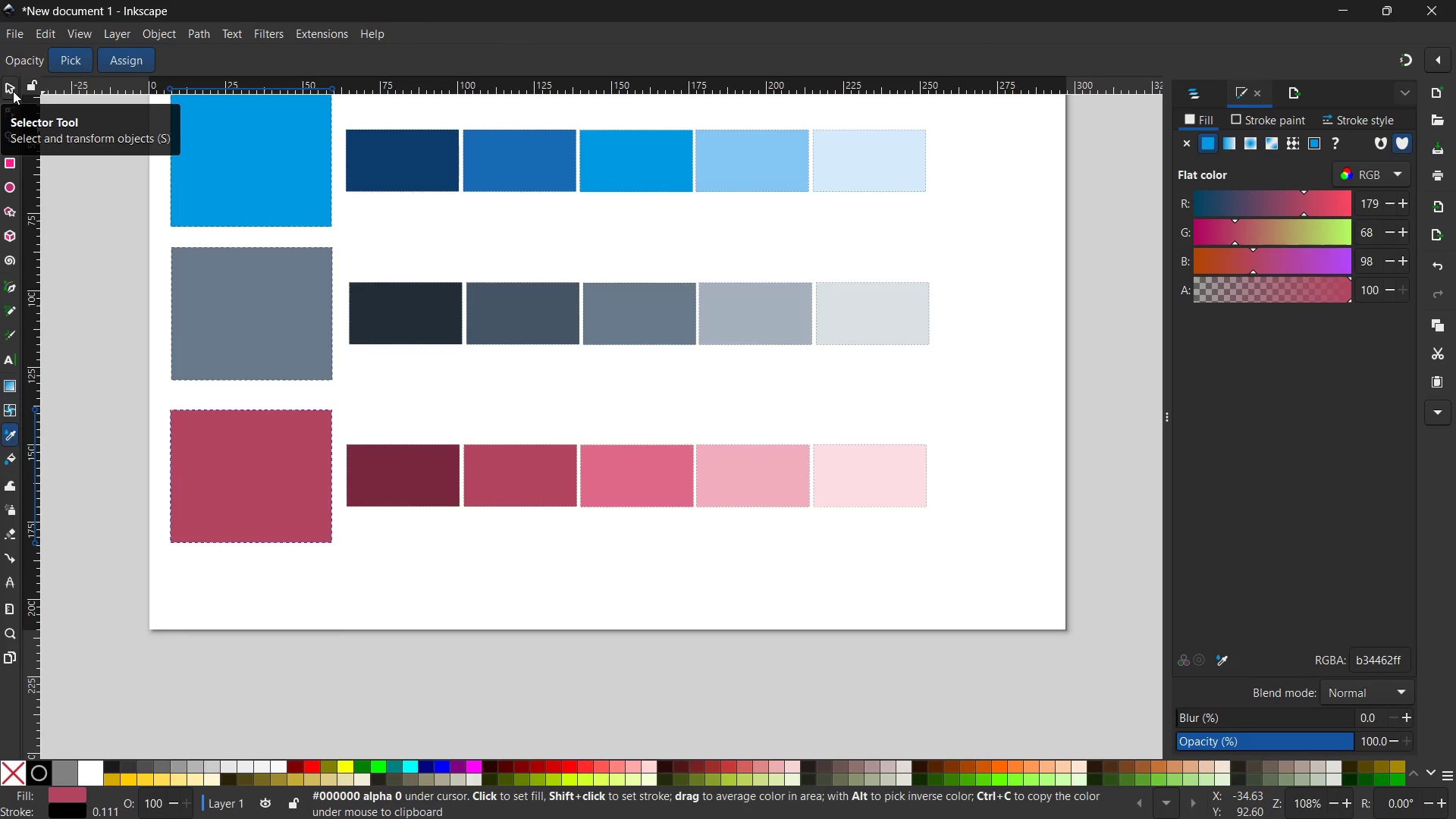 
wait(5.69)
 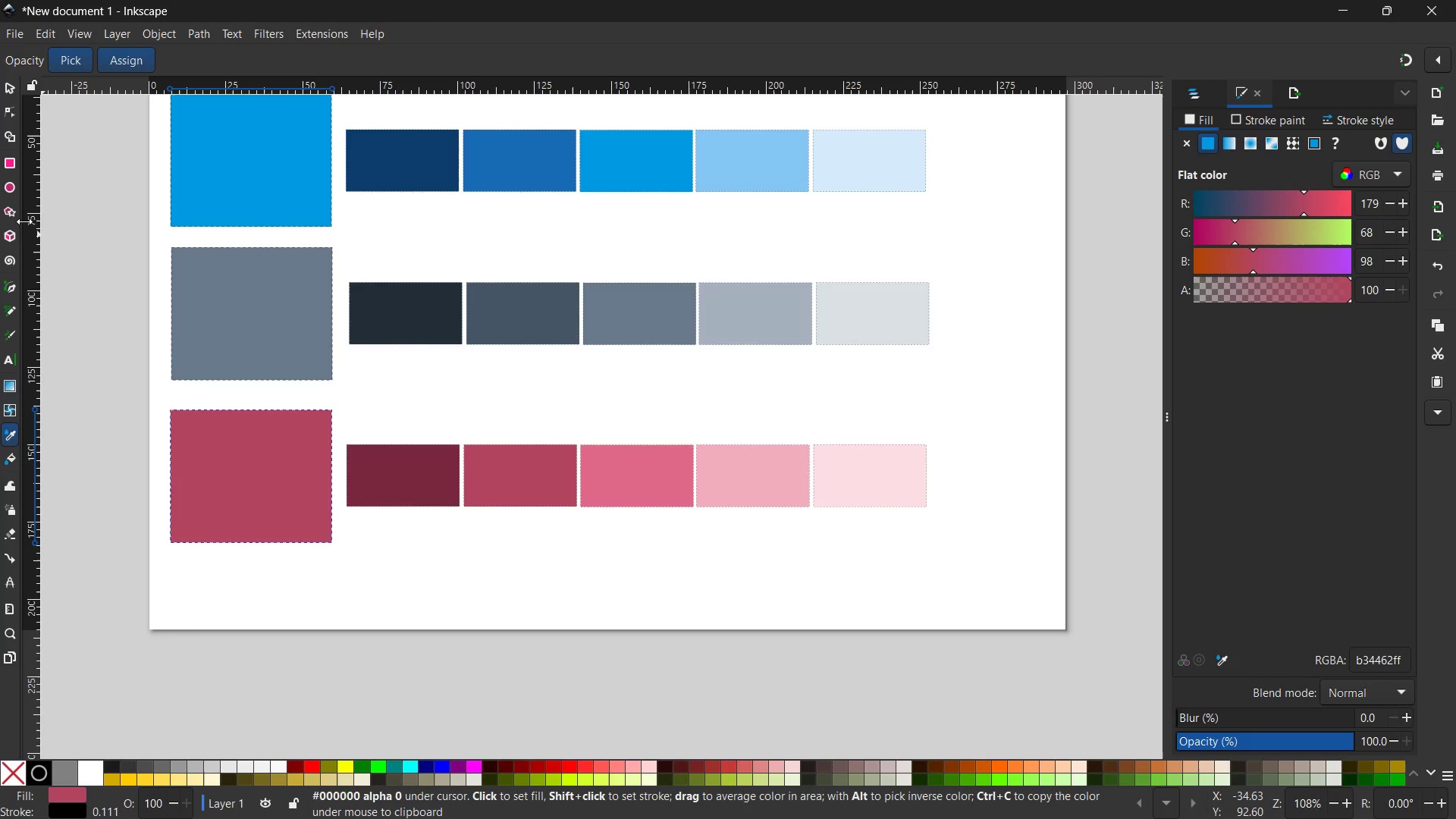 
key(Control+Z)
 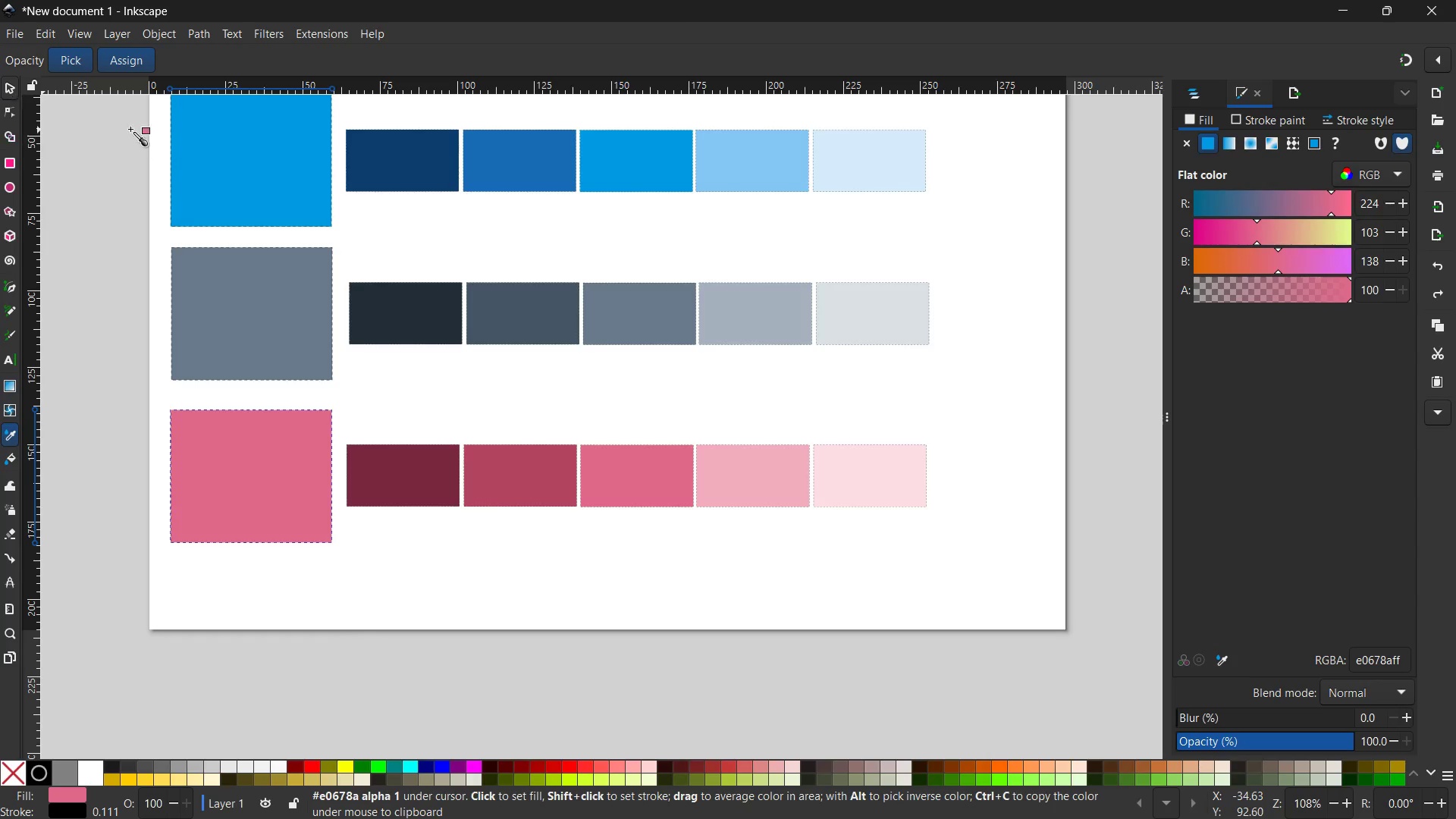 
wait(5.69)
 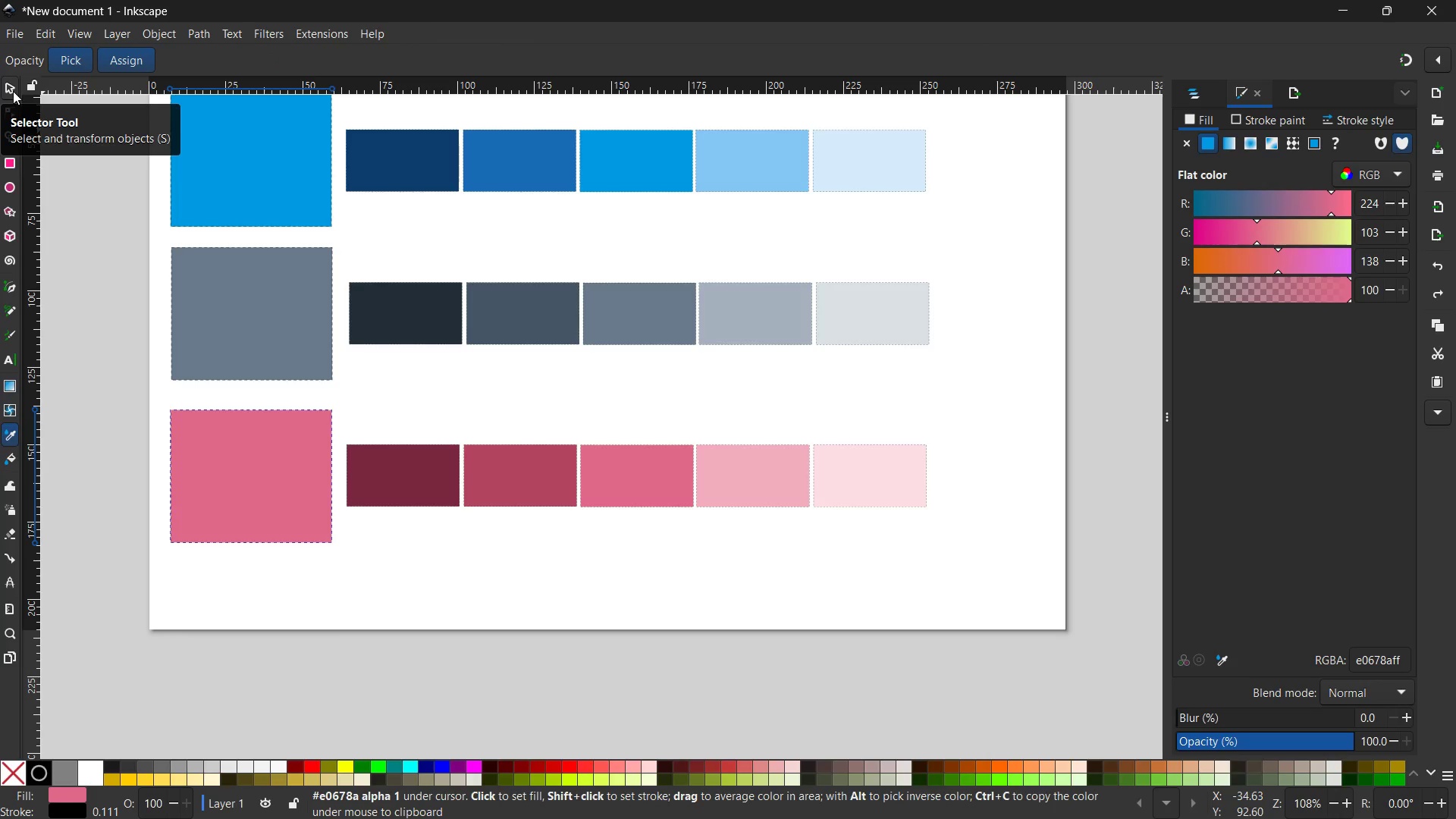 
scroll: coordinate [464, 328], scroll_direction: up, amount: 3.0
 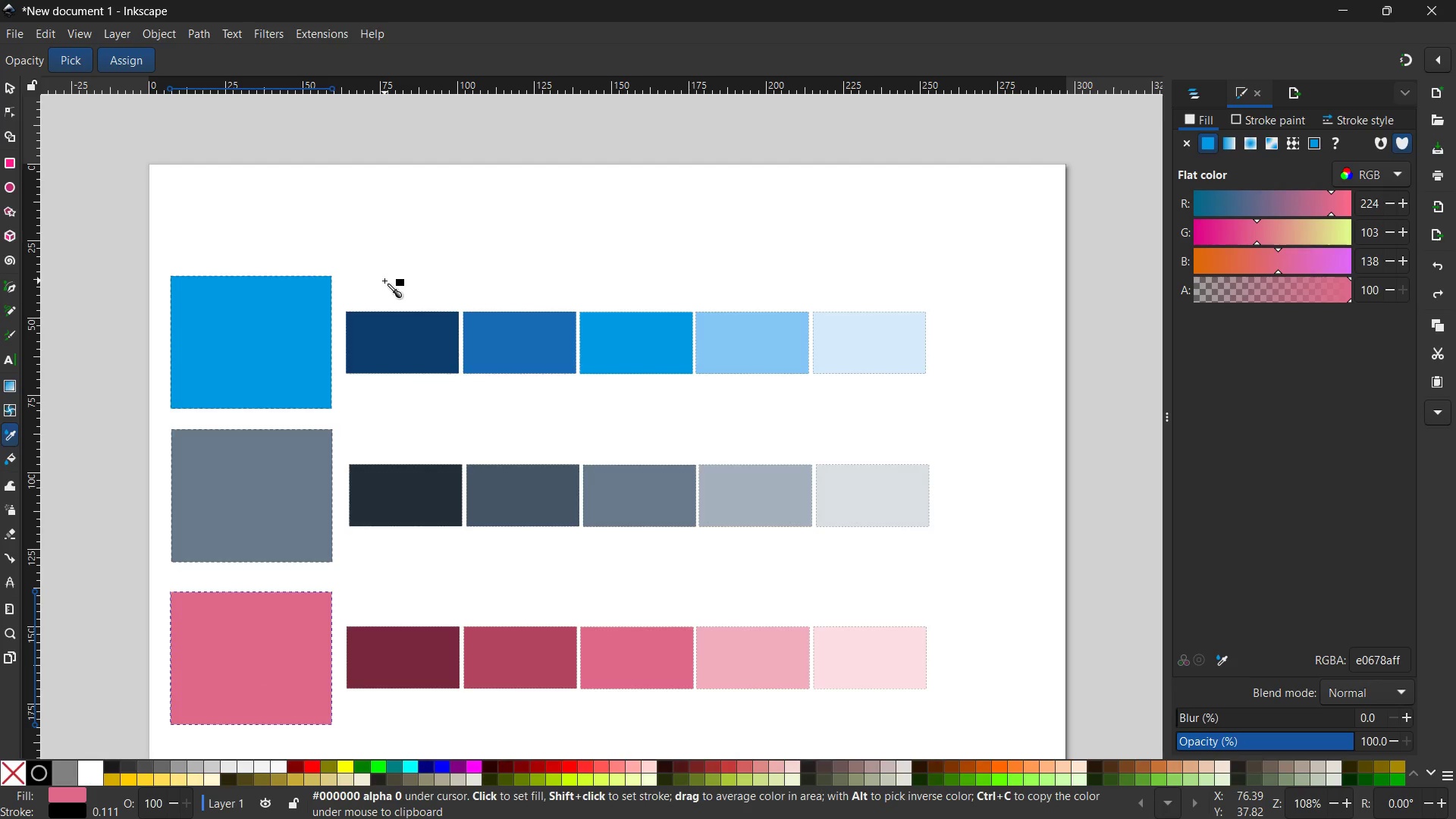 
scroll: coordinate [384, 281], scroll_direction: down, amount: 2.0
 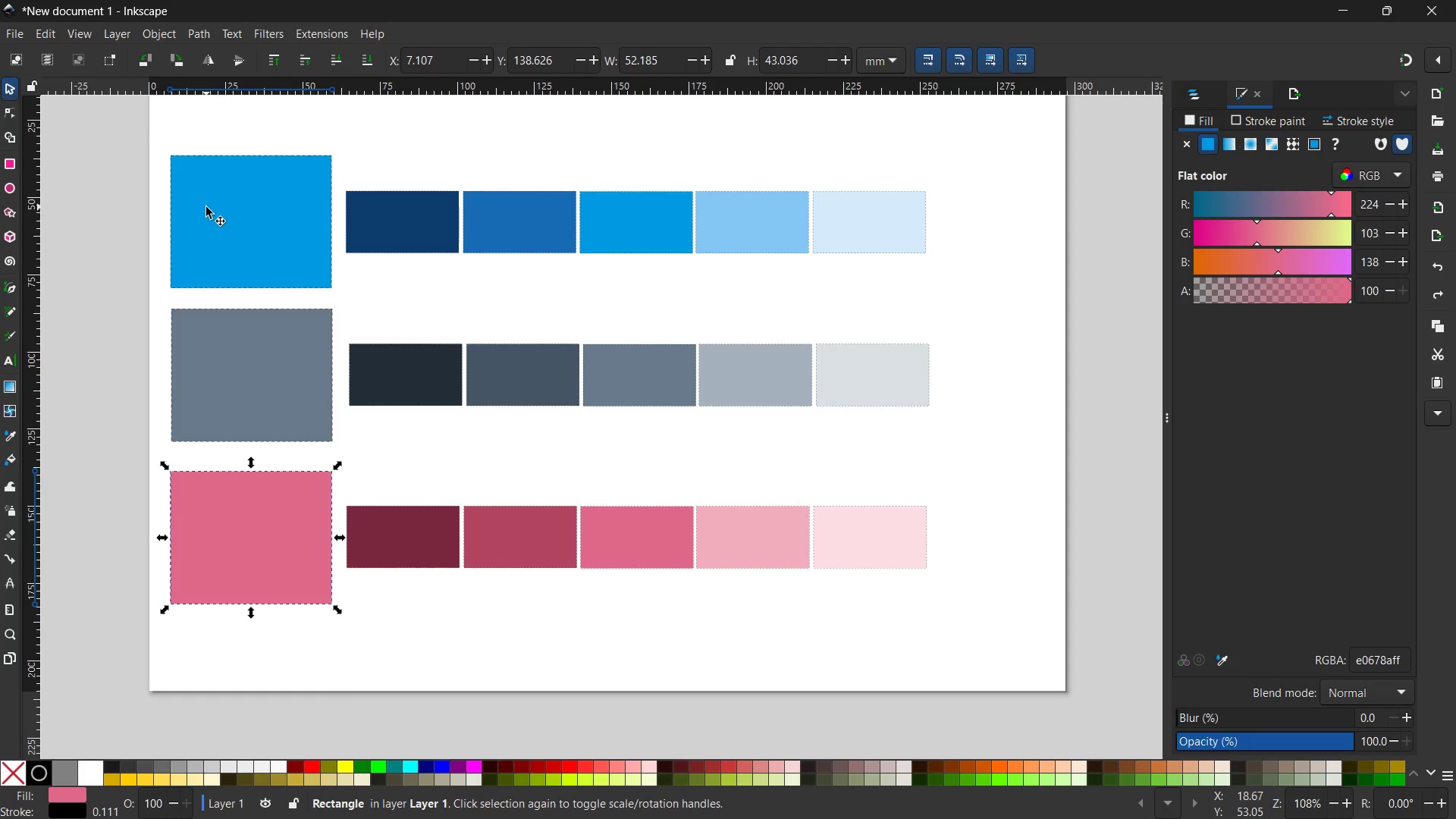 
wait(8.5)
 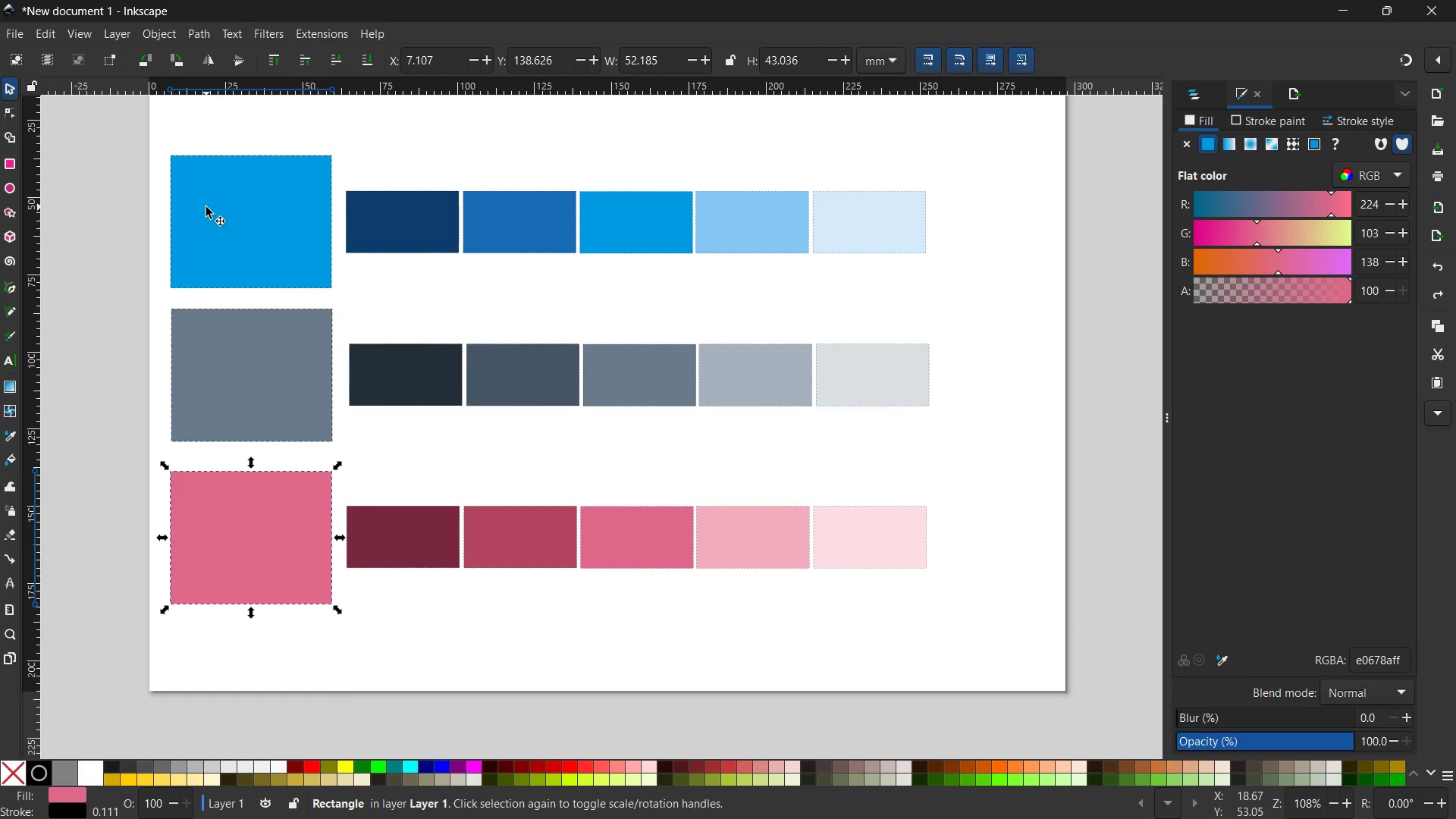 
left_click([1056, 808])